 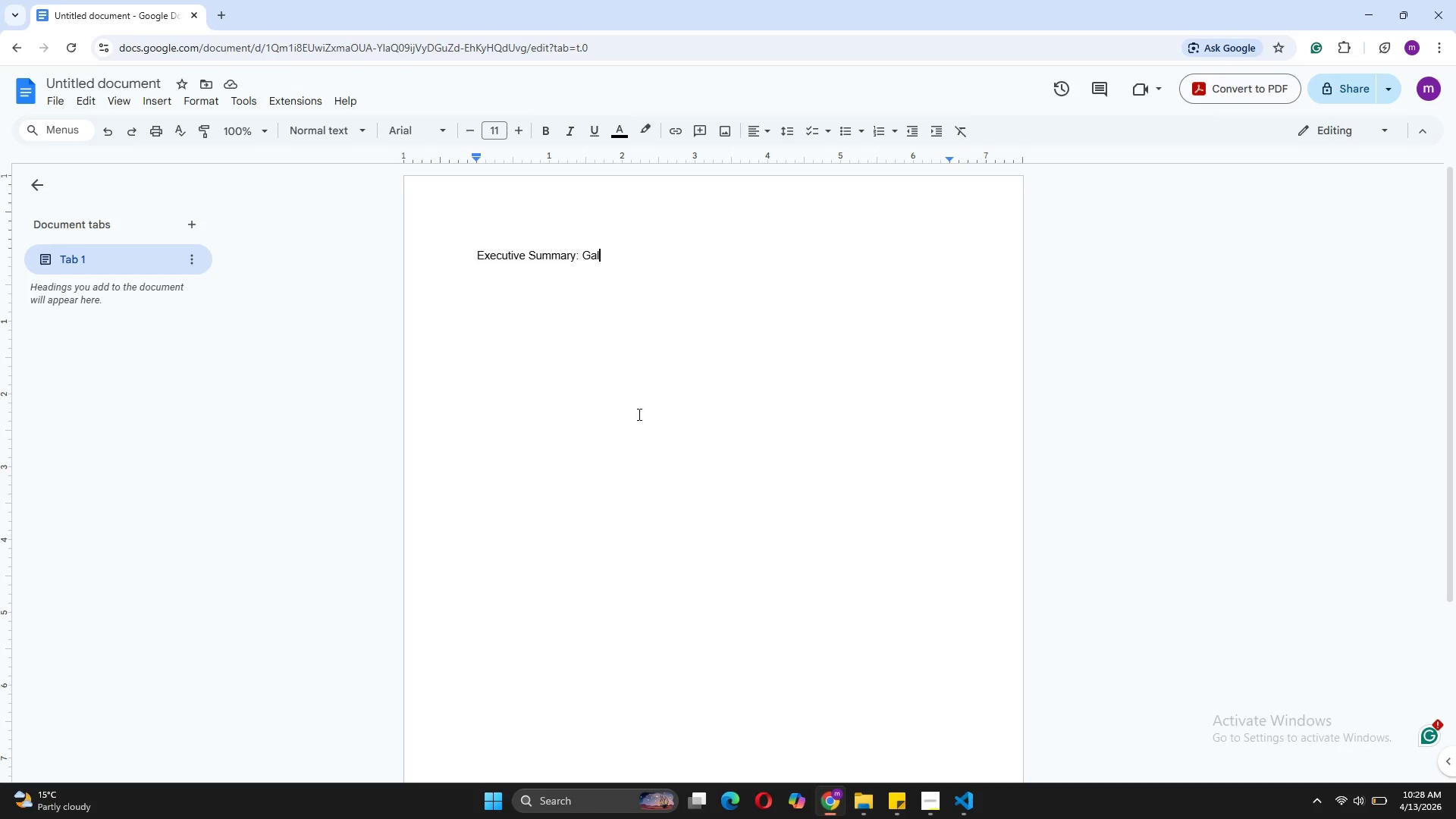 
key(Backspace)
 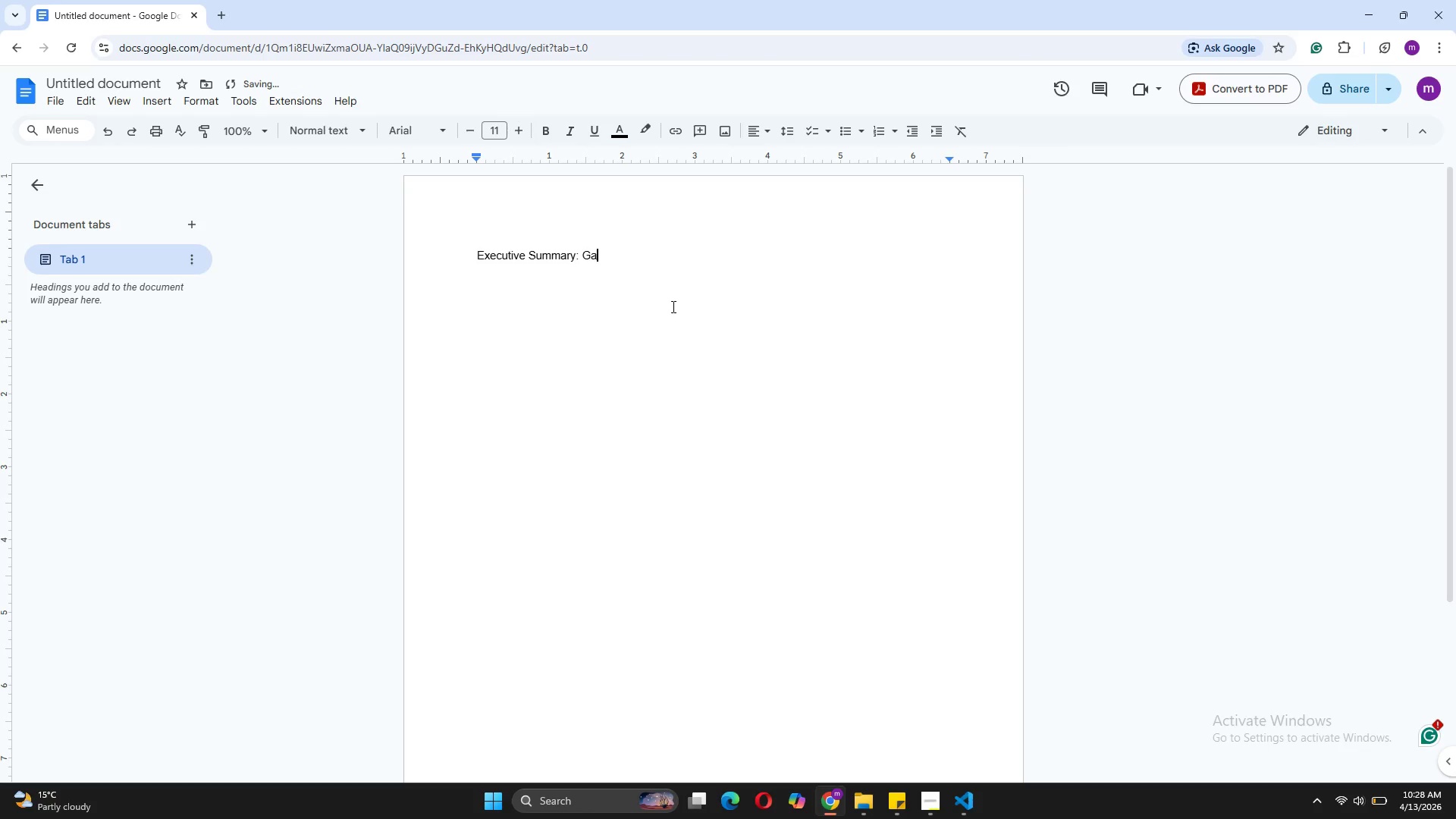 
key(Backspace)
 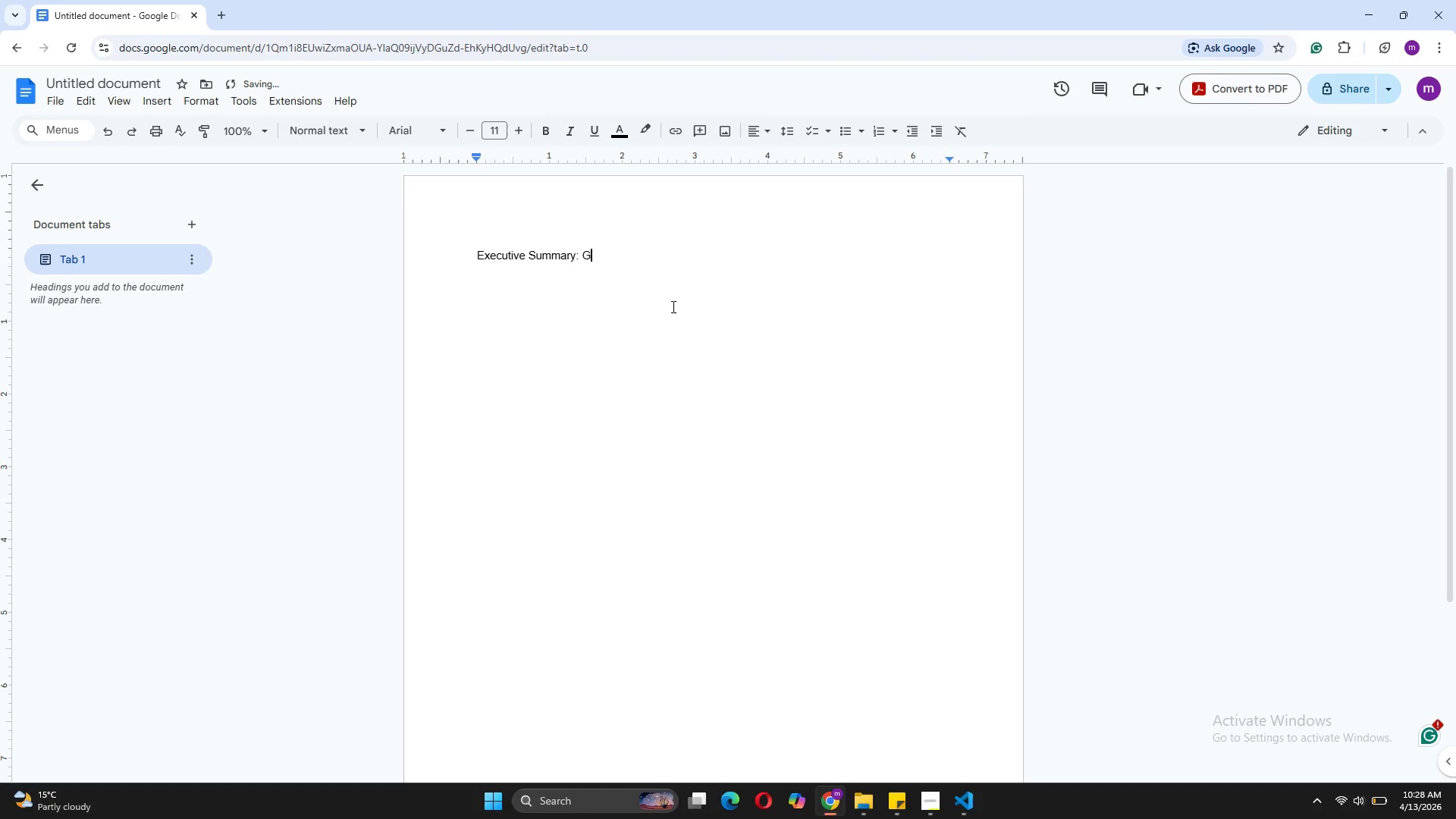 
key(Backspace)
 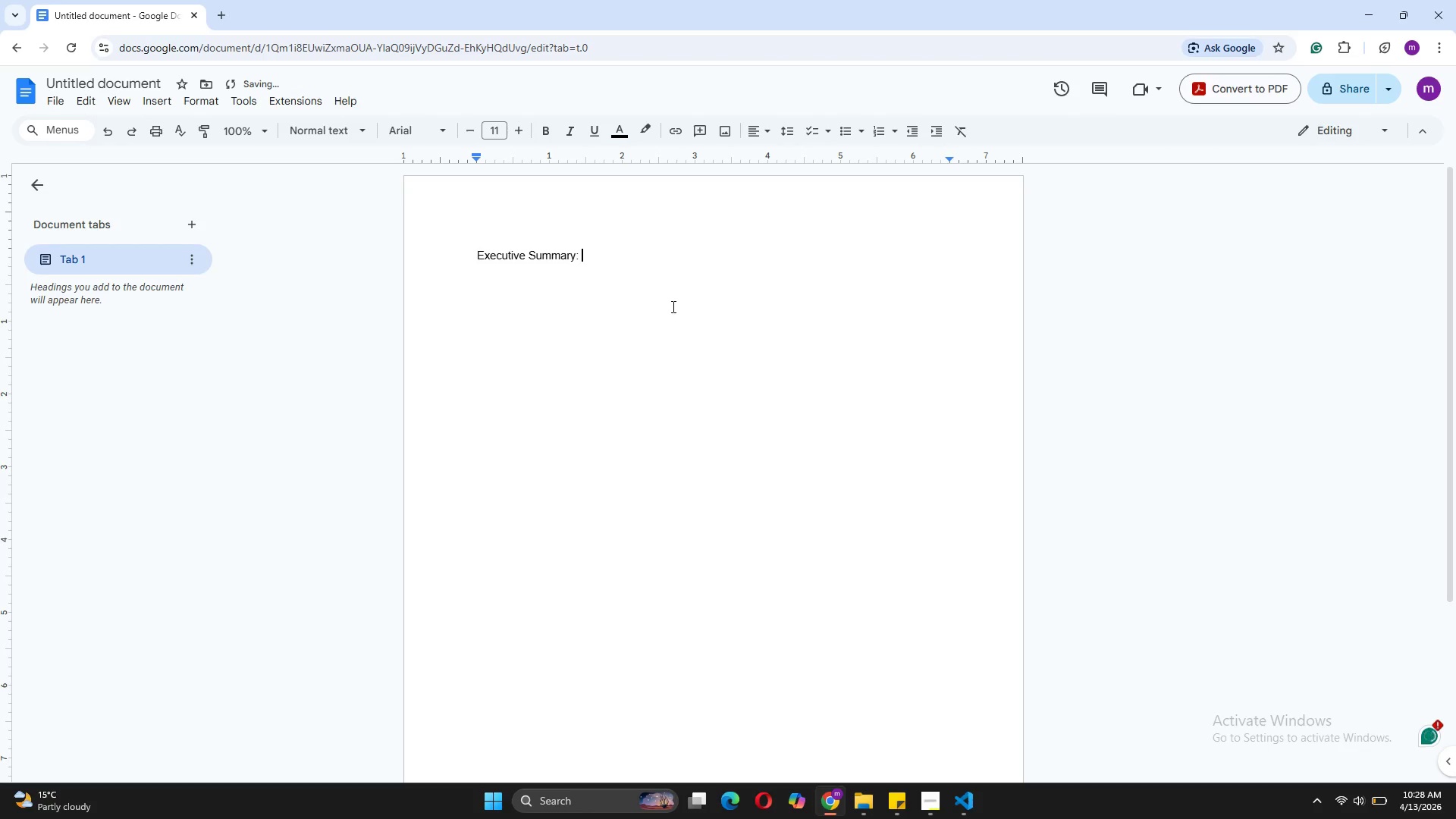 
key(Control+V)
 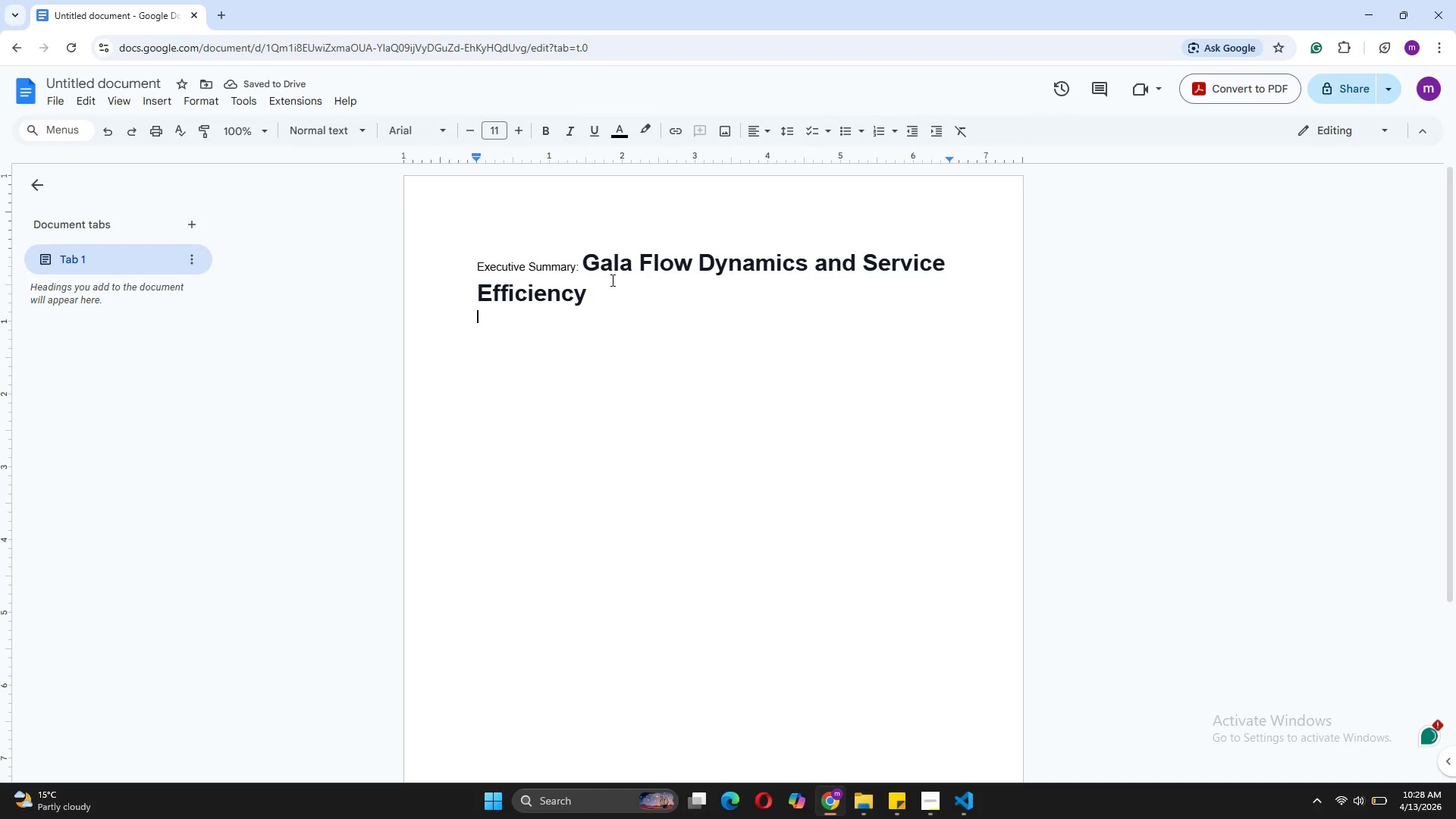 
key(Backspace)
 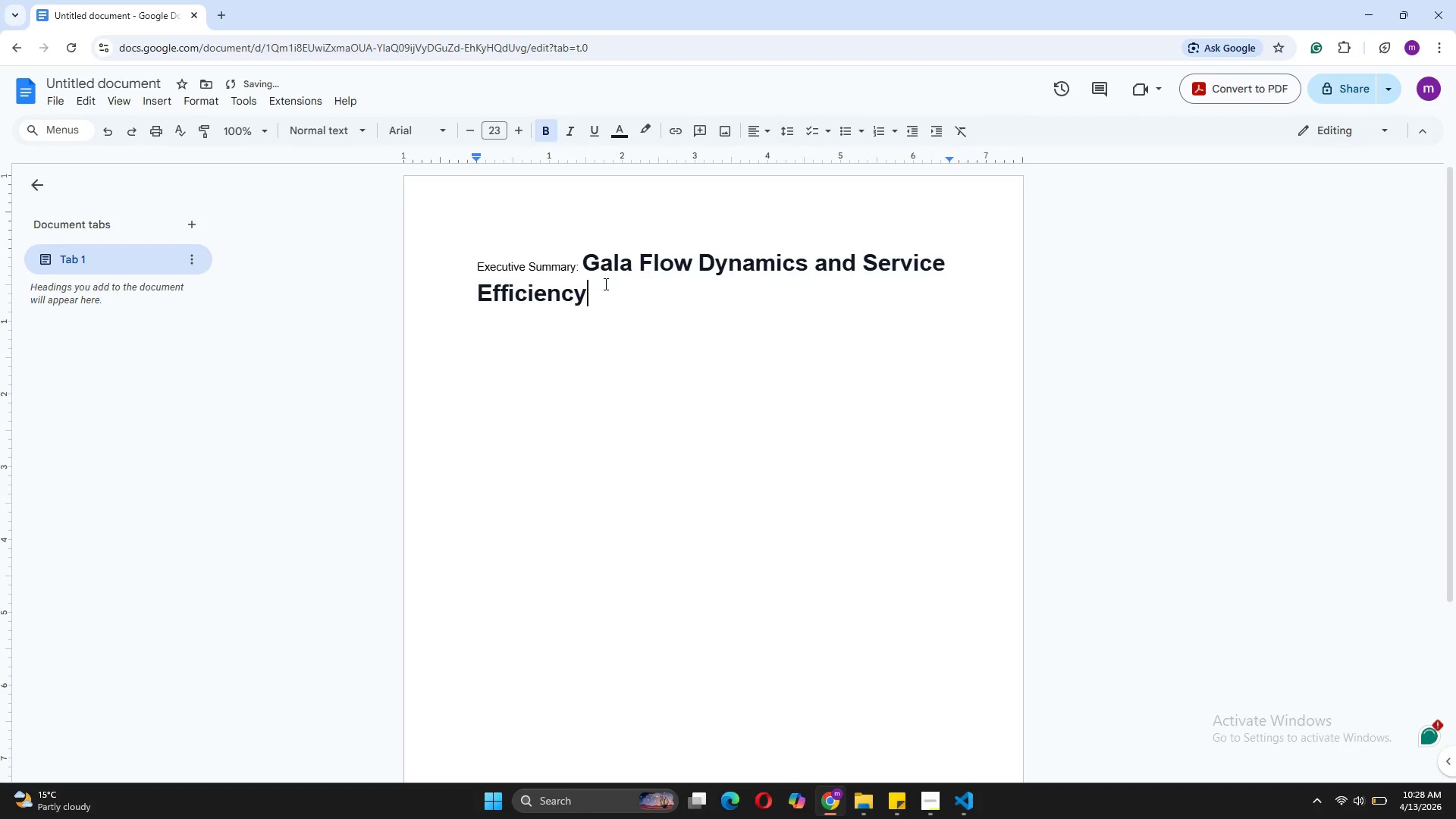 
hold_key(key=Backspace, duration=0.77)
 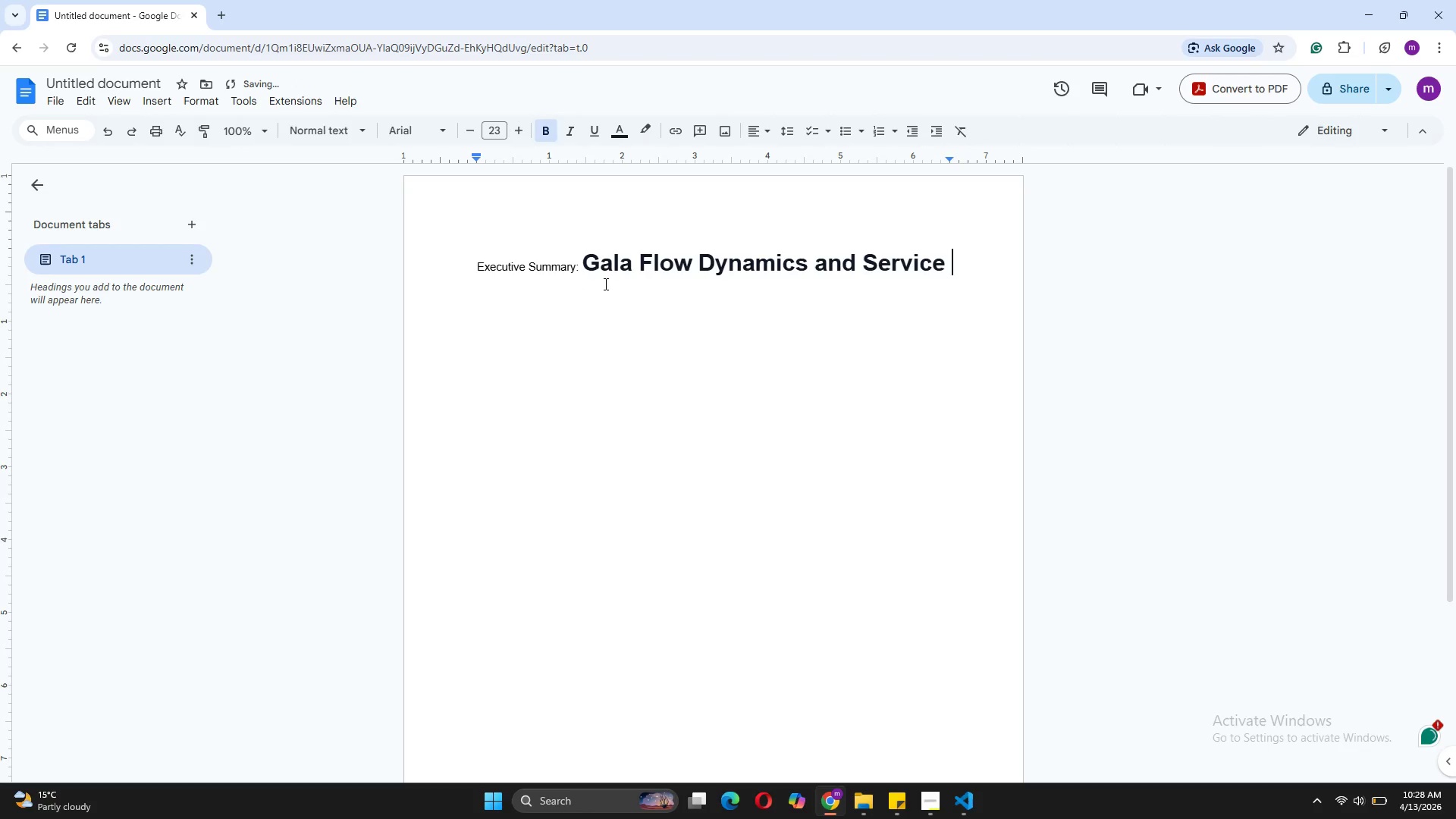 
key(Backspace)
 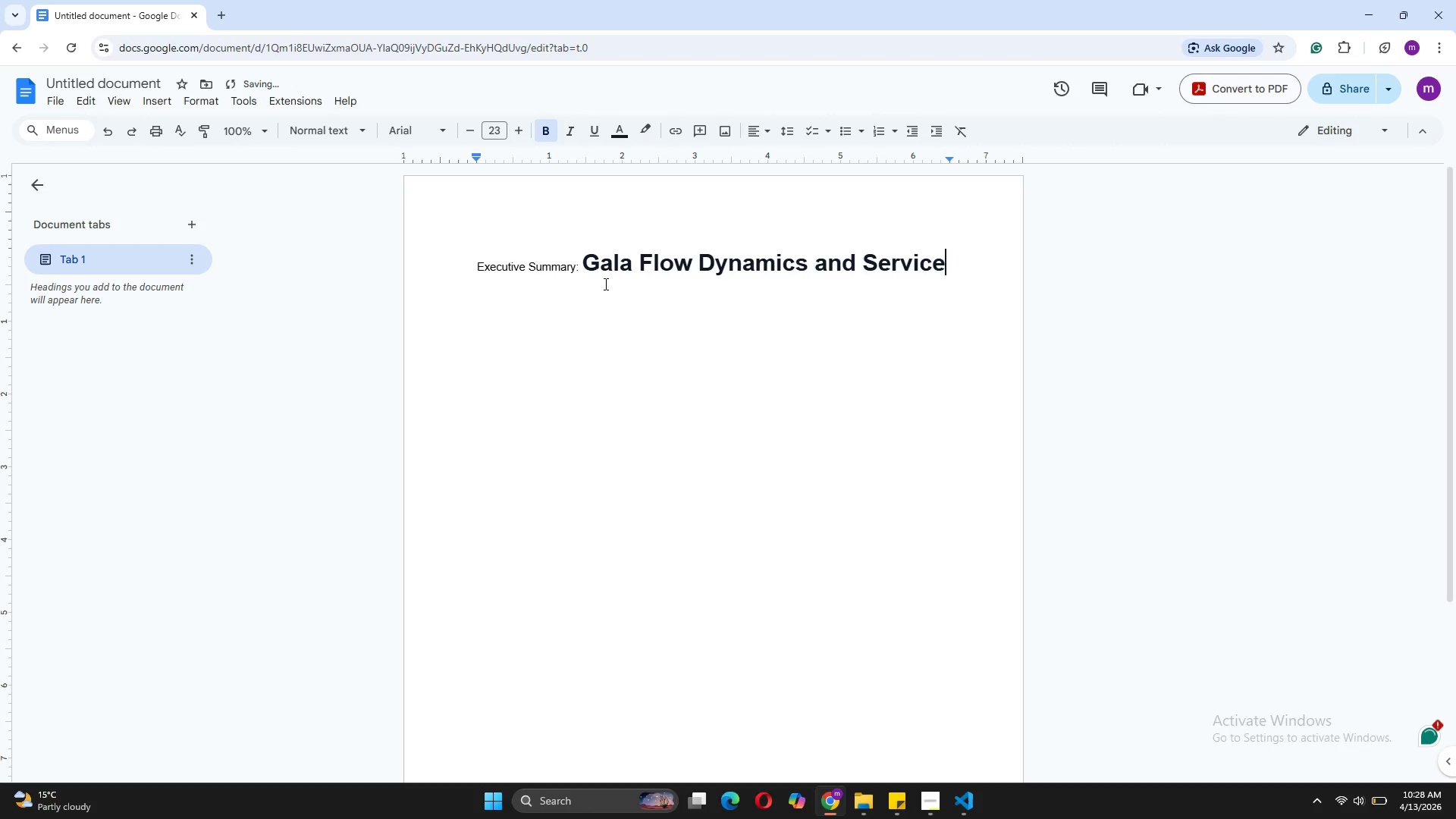 
key(Backspace)
 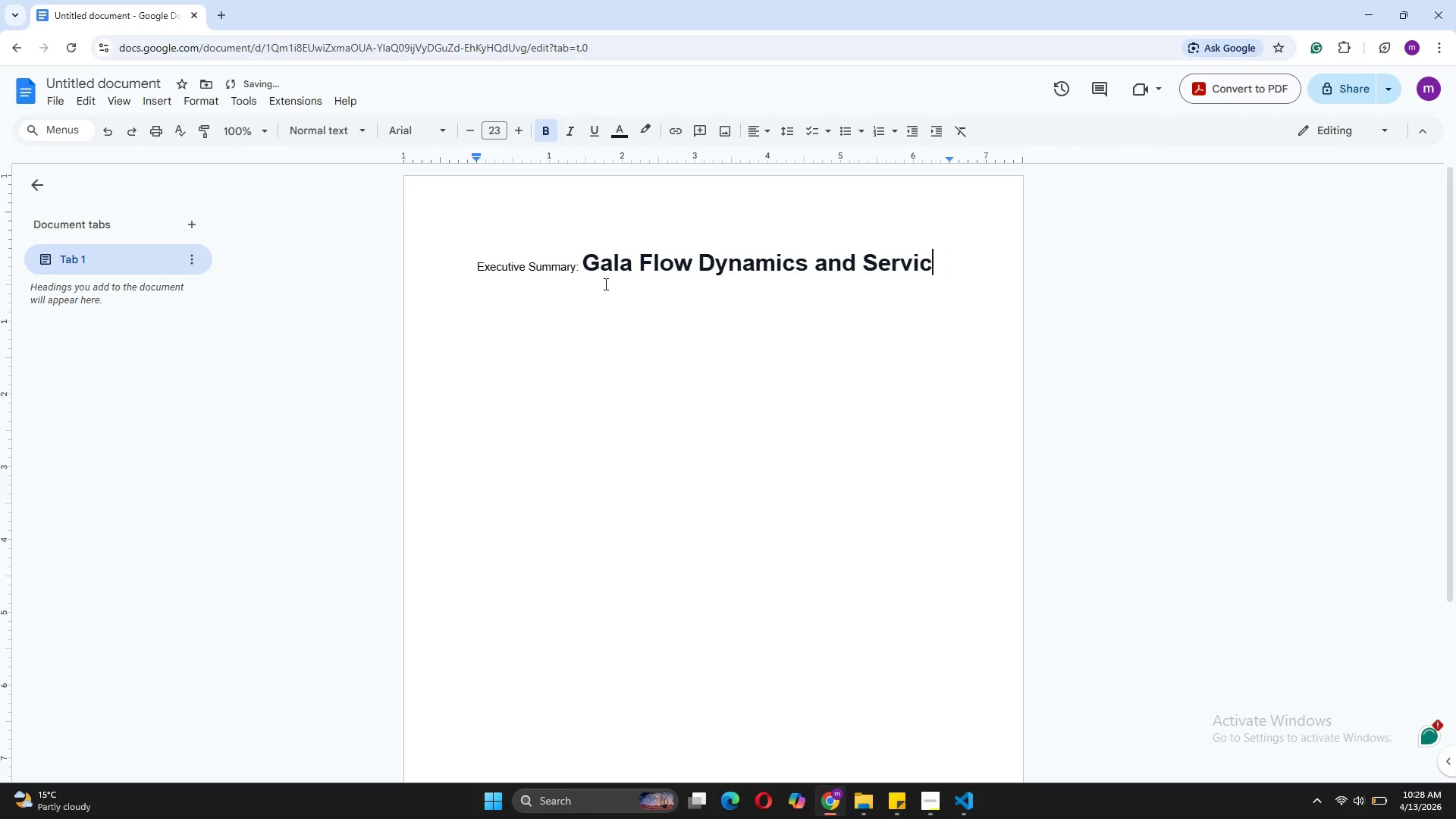 
hold_key(key=Backspace, duration=1.22)
 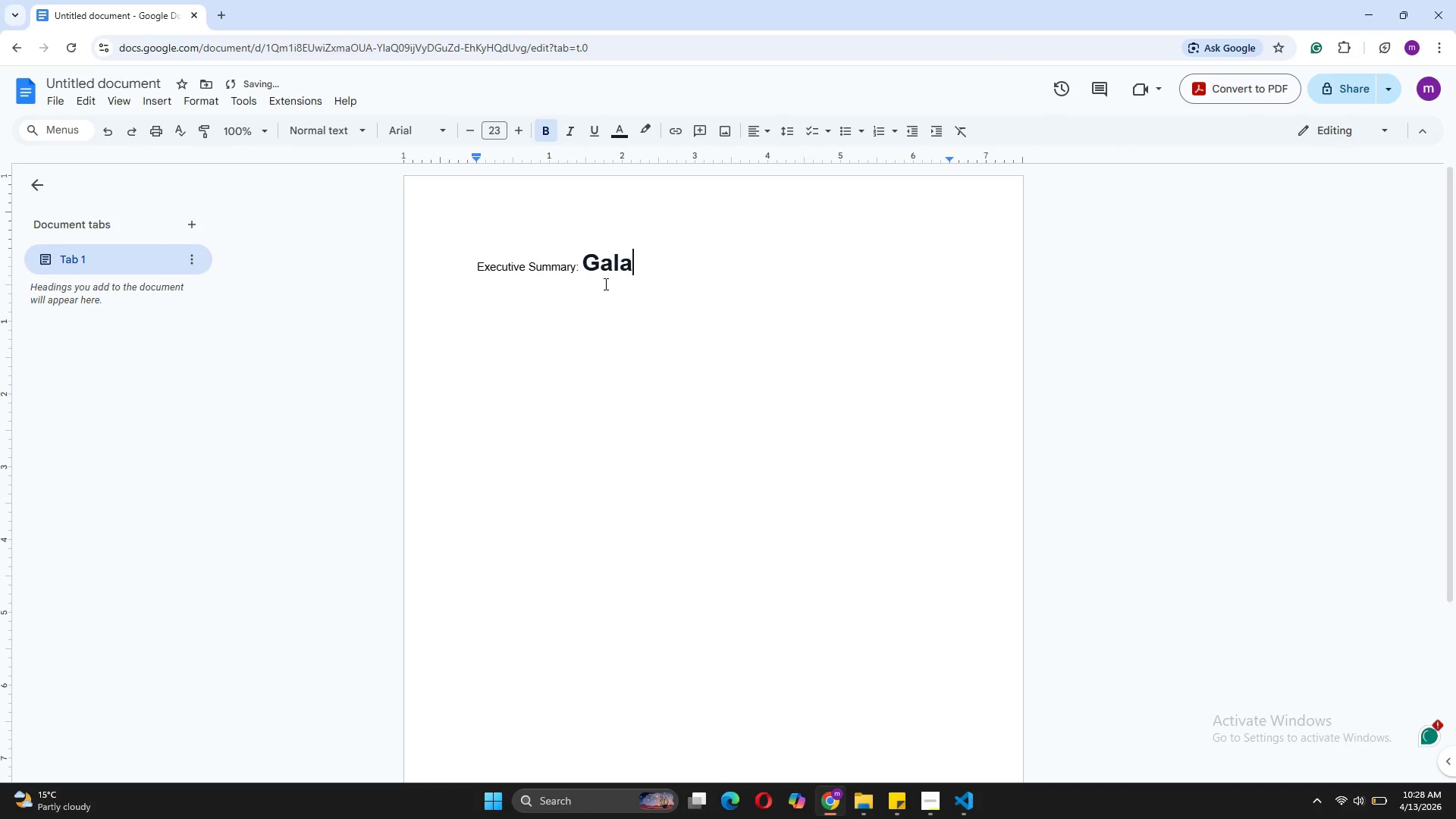 
key(Backspace)
 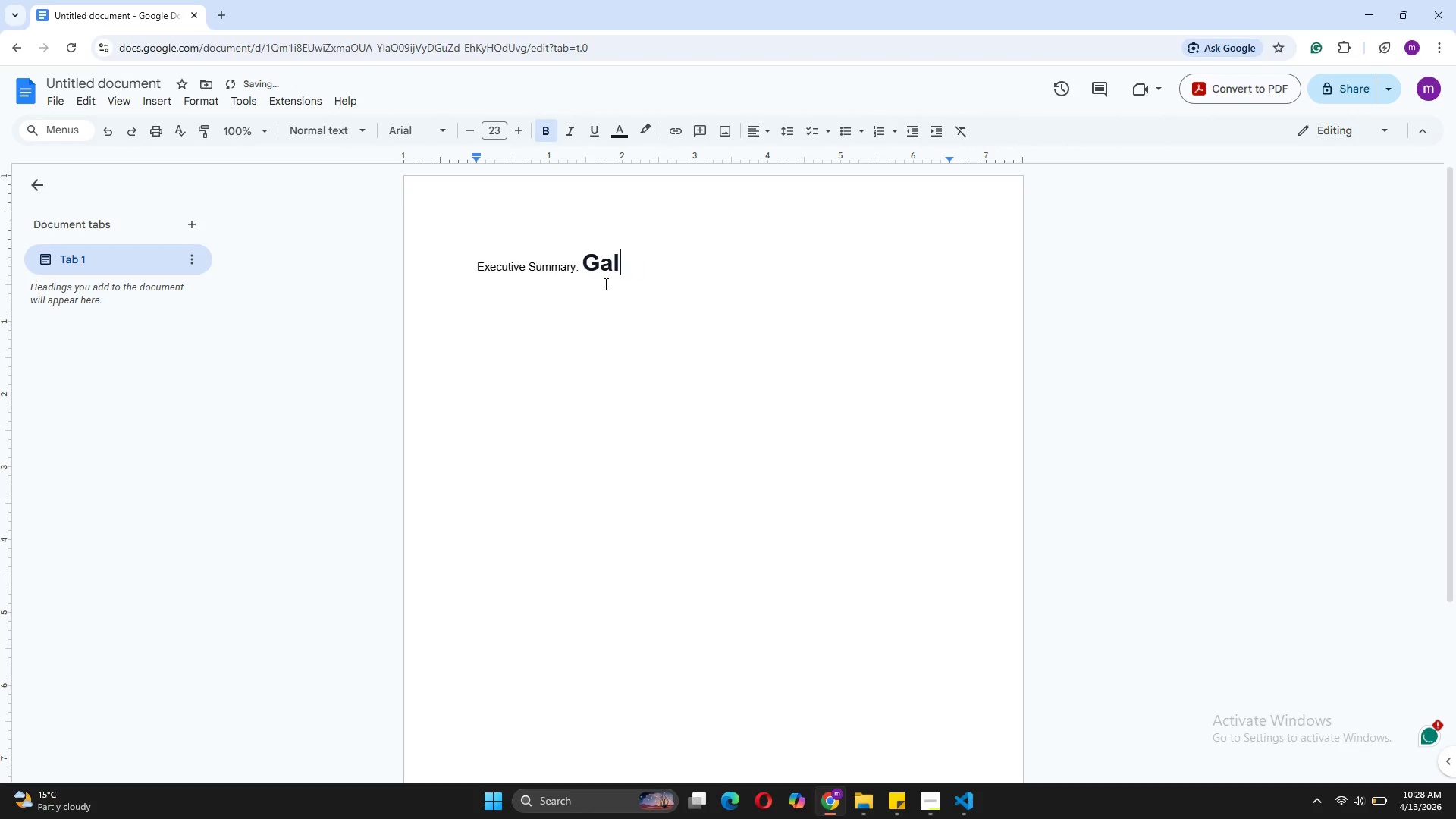 
key(Backspace)
 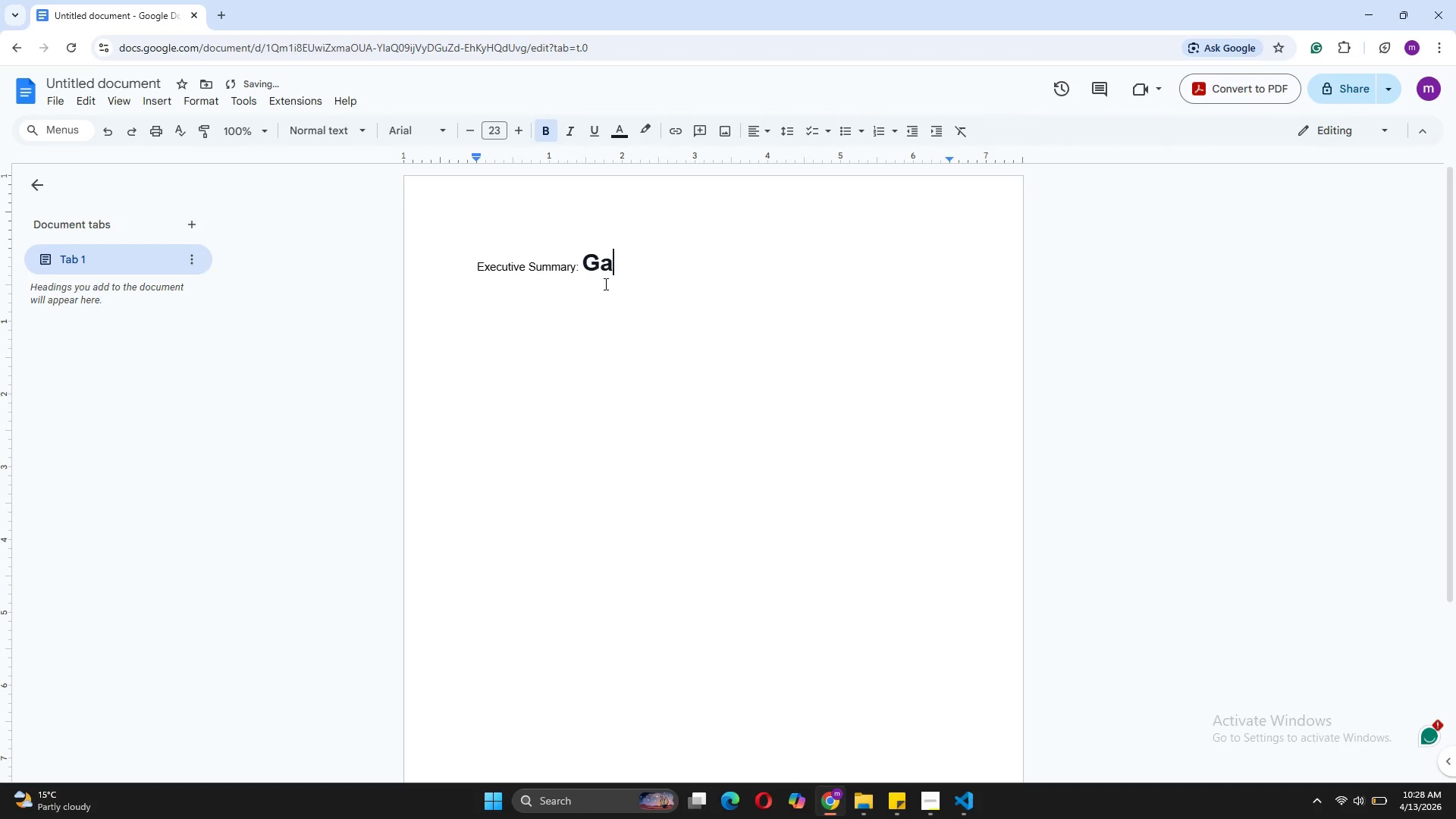 
key(Backspace)
 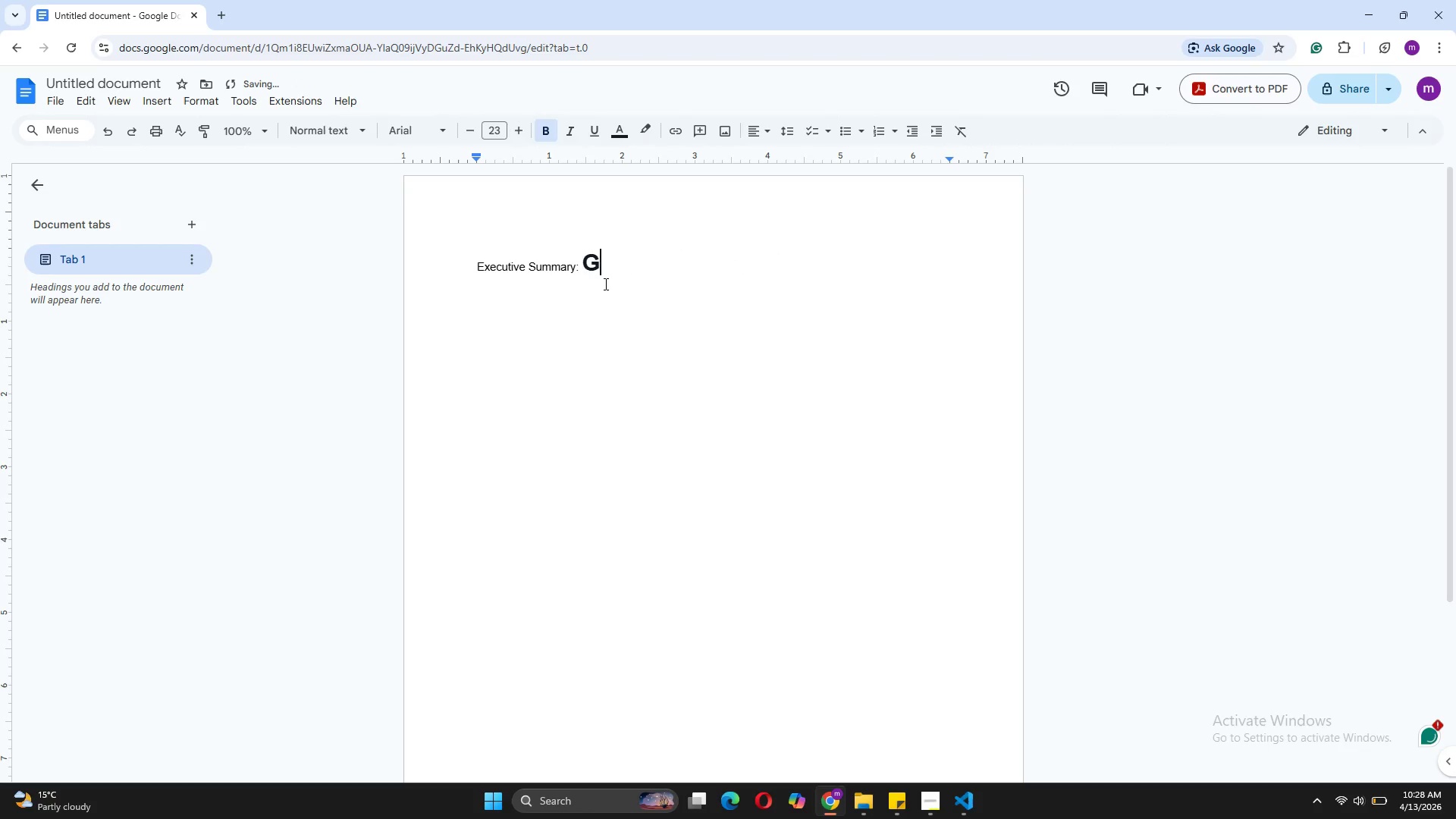 
key(Backspace)
 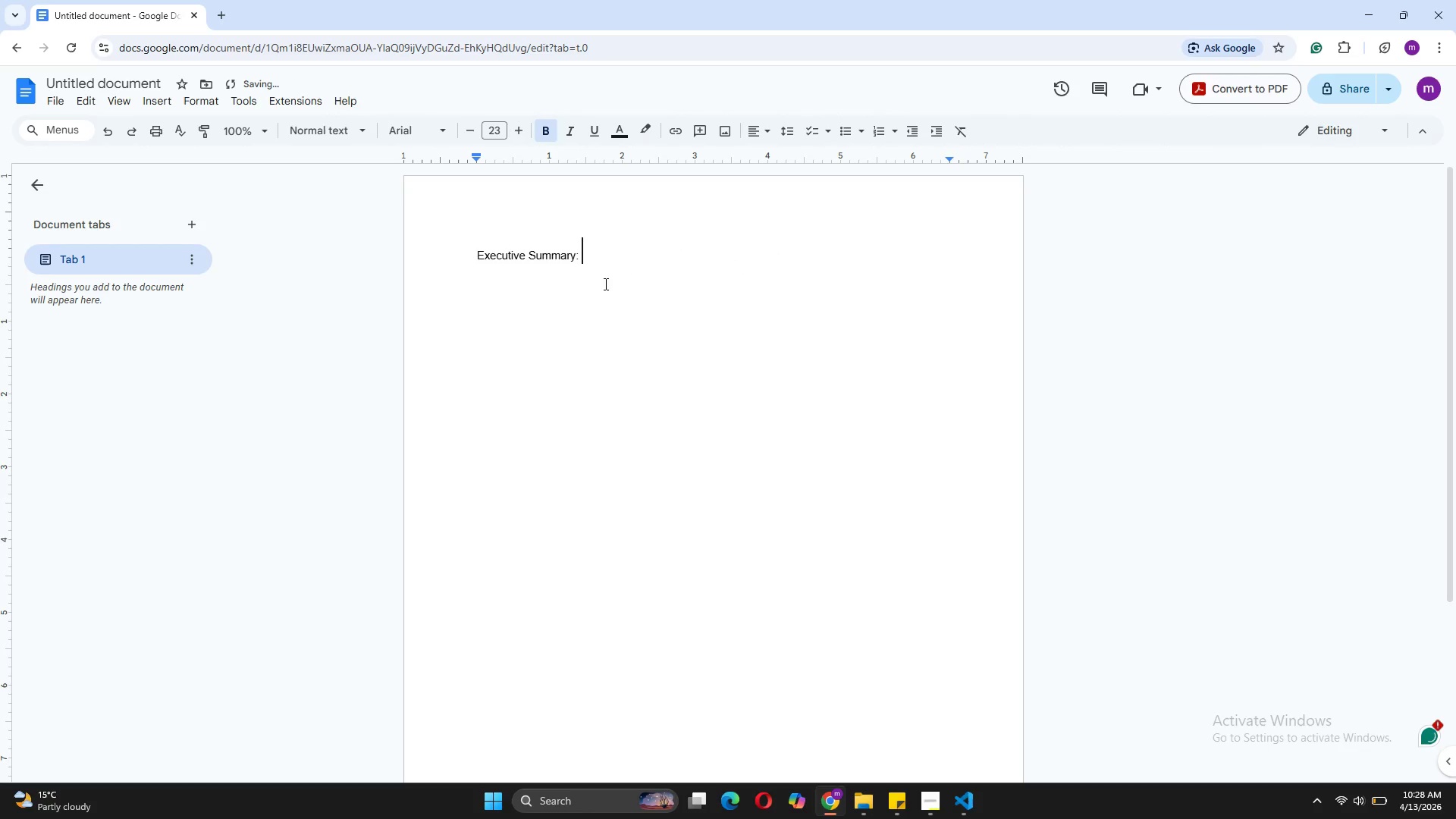 
key(Control+Z)
 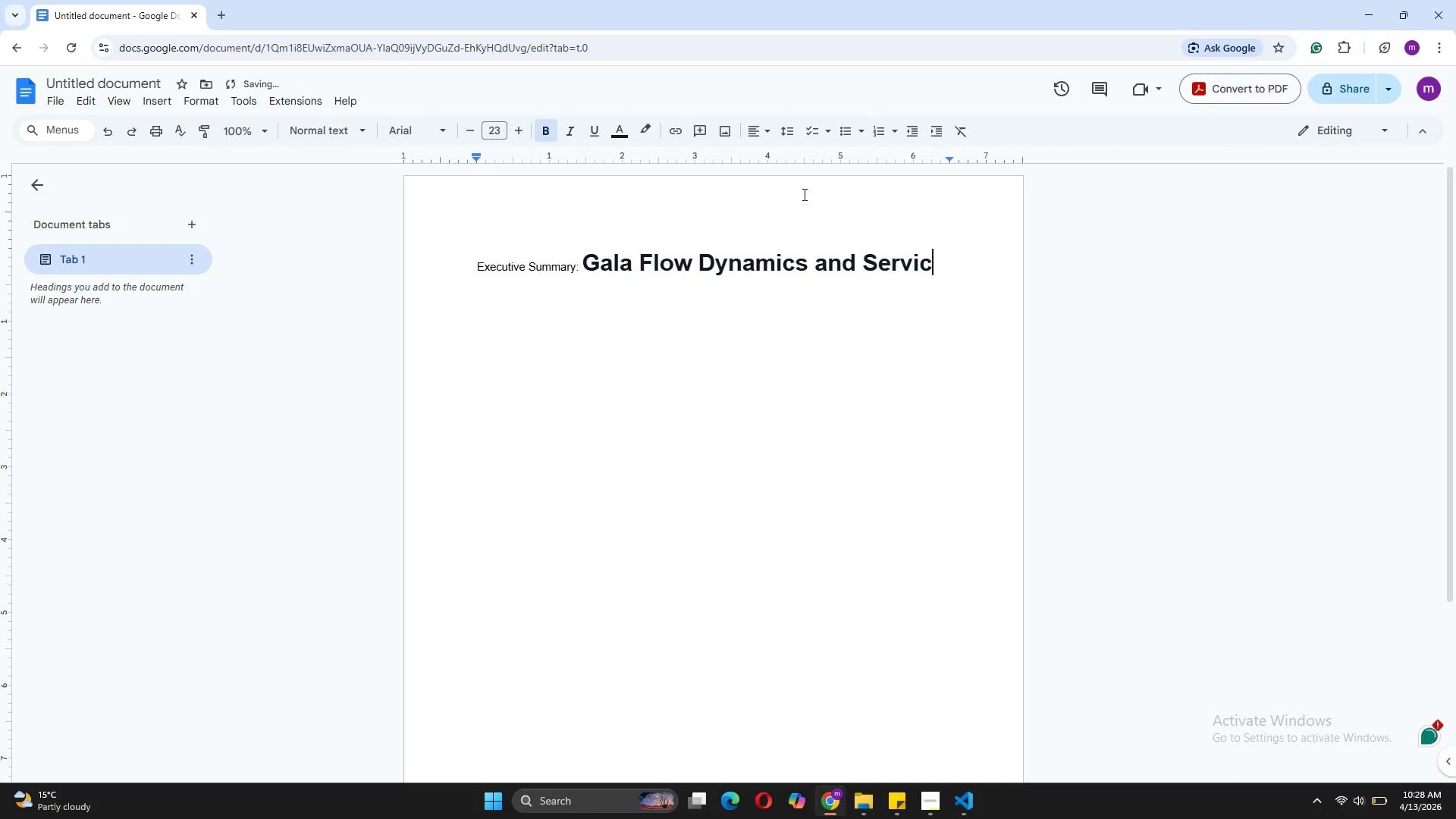 
key(Control+Z)
 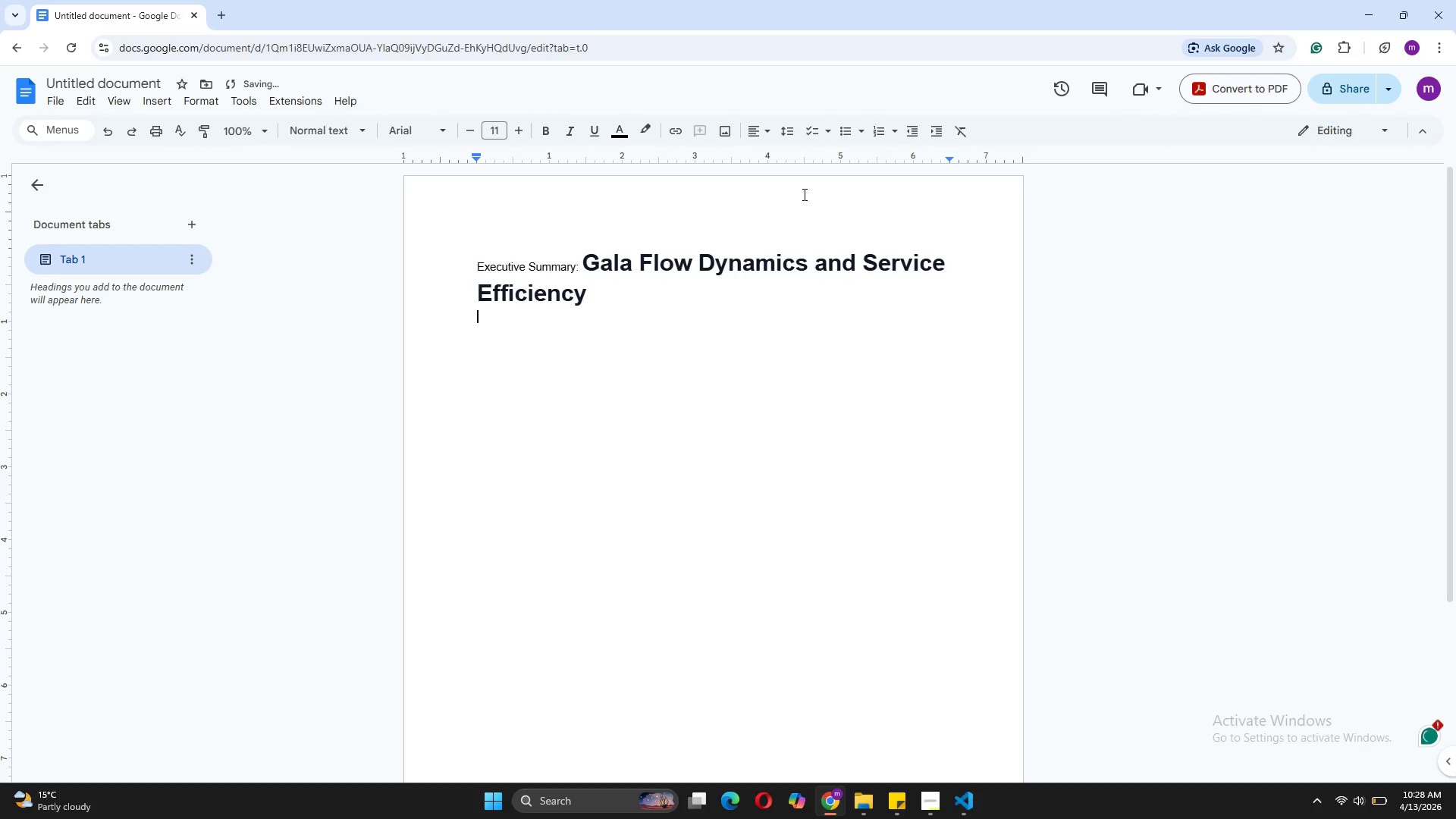 
key(Control+Z)
 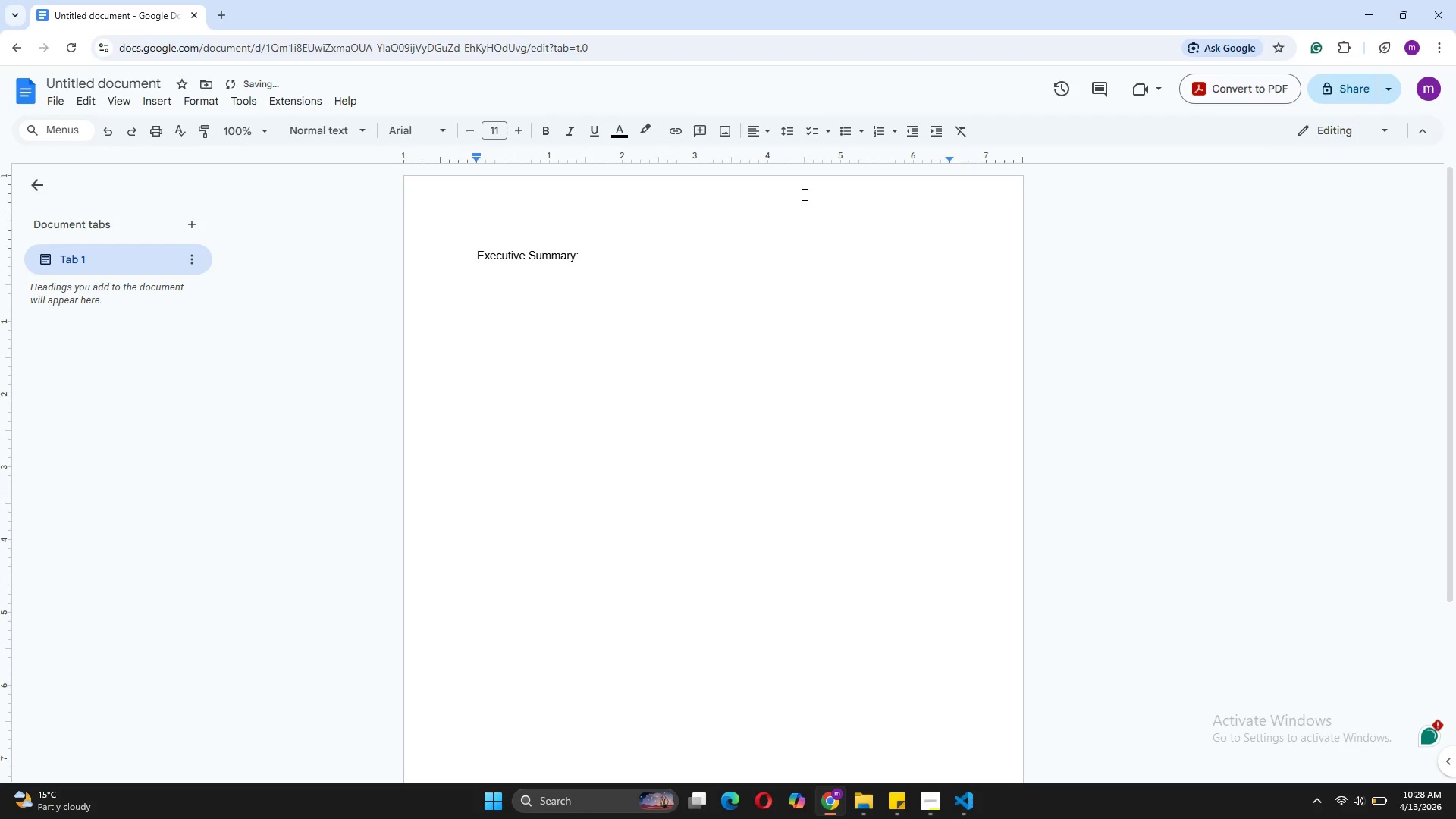 
type(Gala Flow Dynamics & Service Efficiency)
 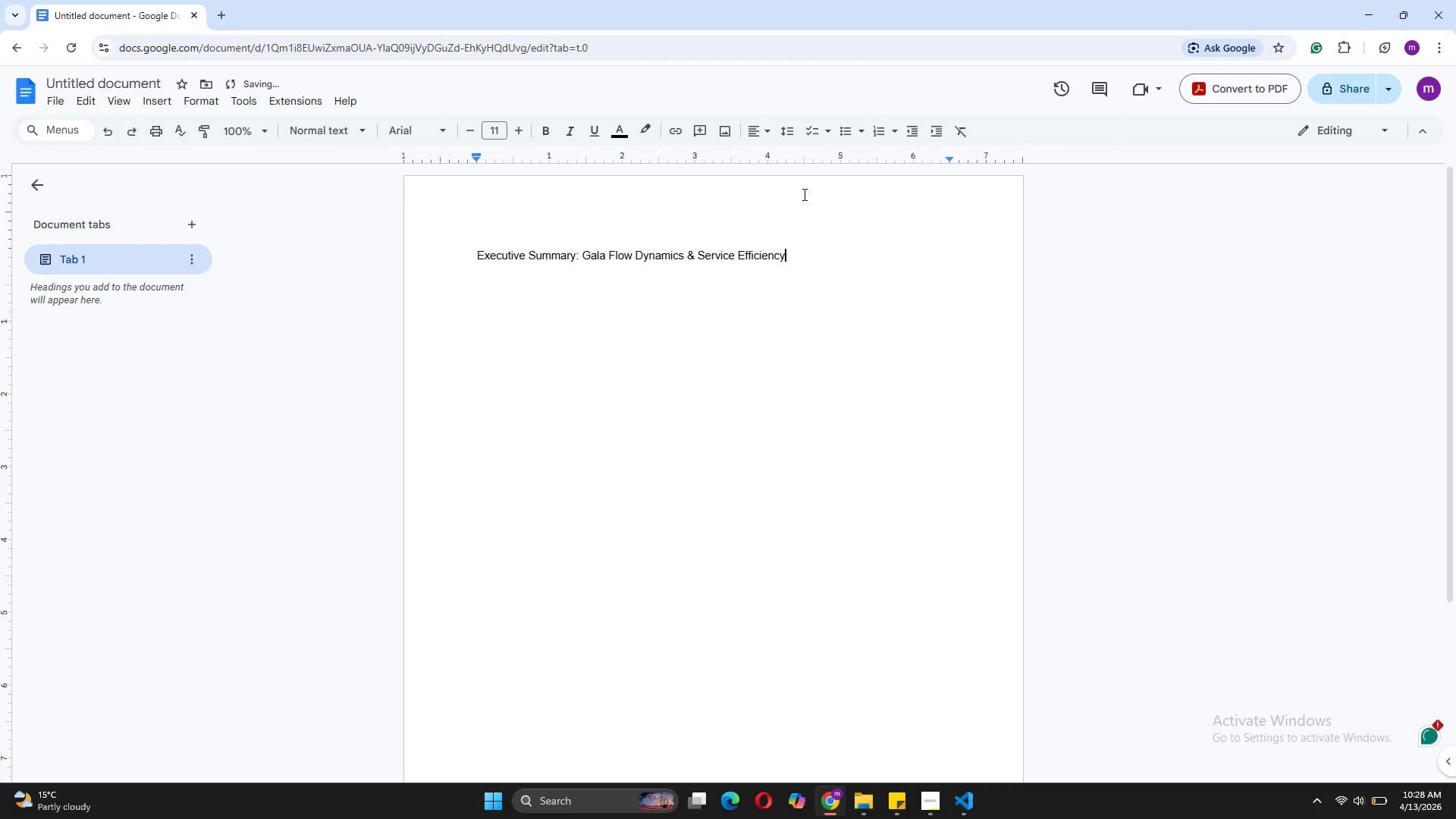 
key(Enter)
 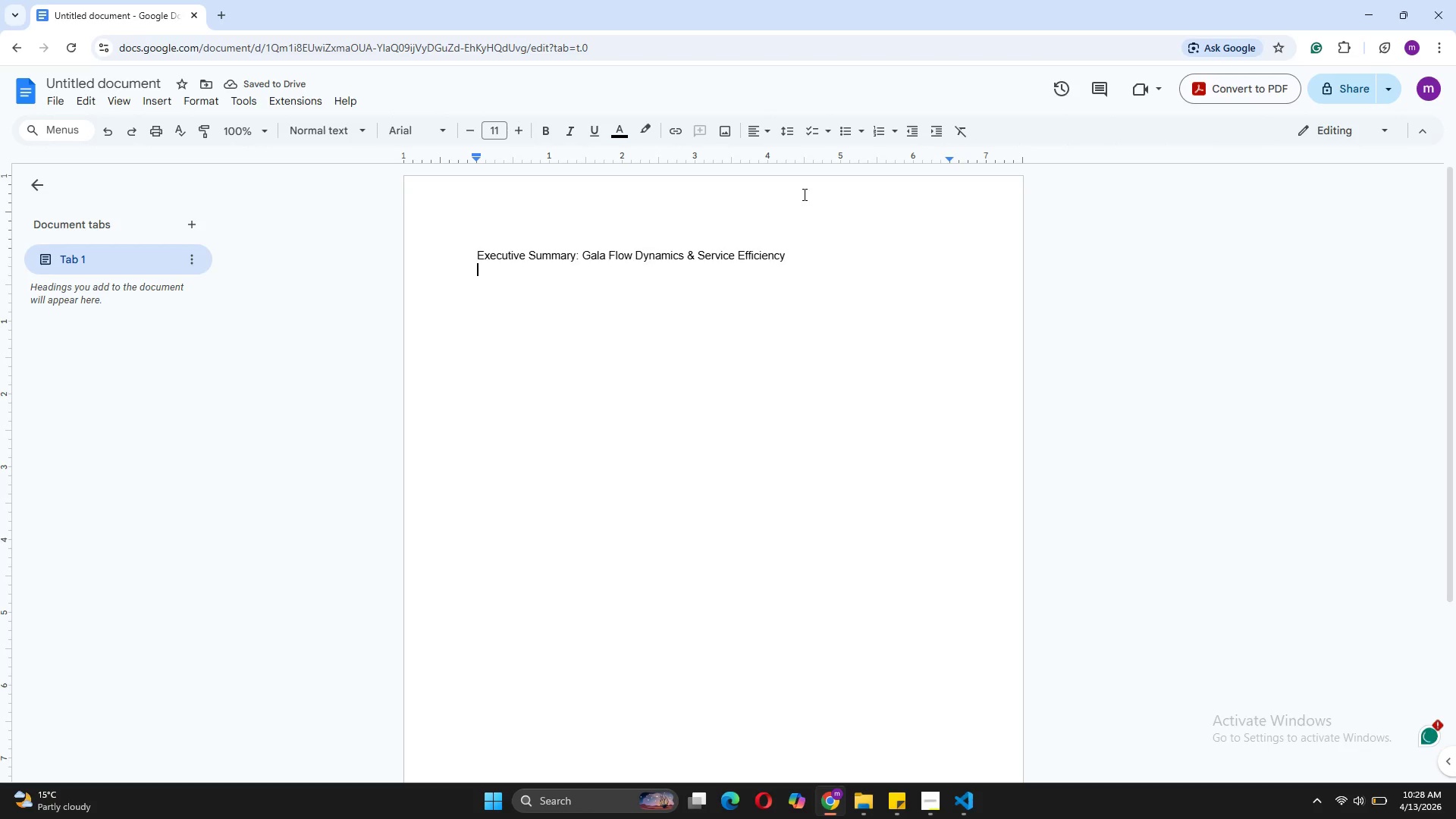 
hold_key(key=ShiftLeft, duration=0.55)
 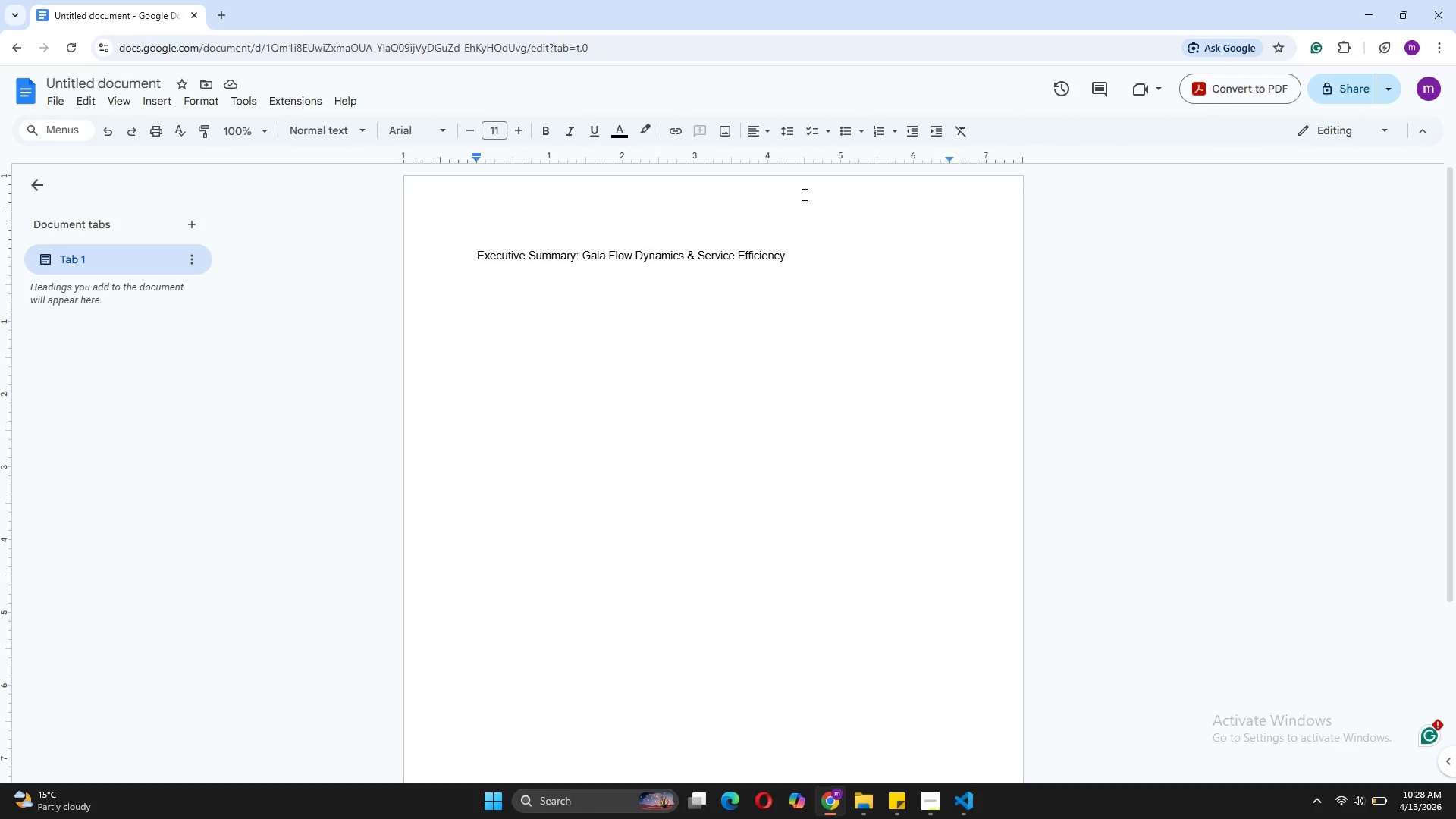 
type(Strategic Recommendations for 500-Person High)
 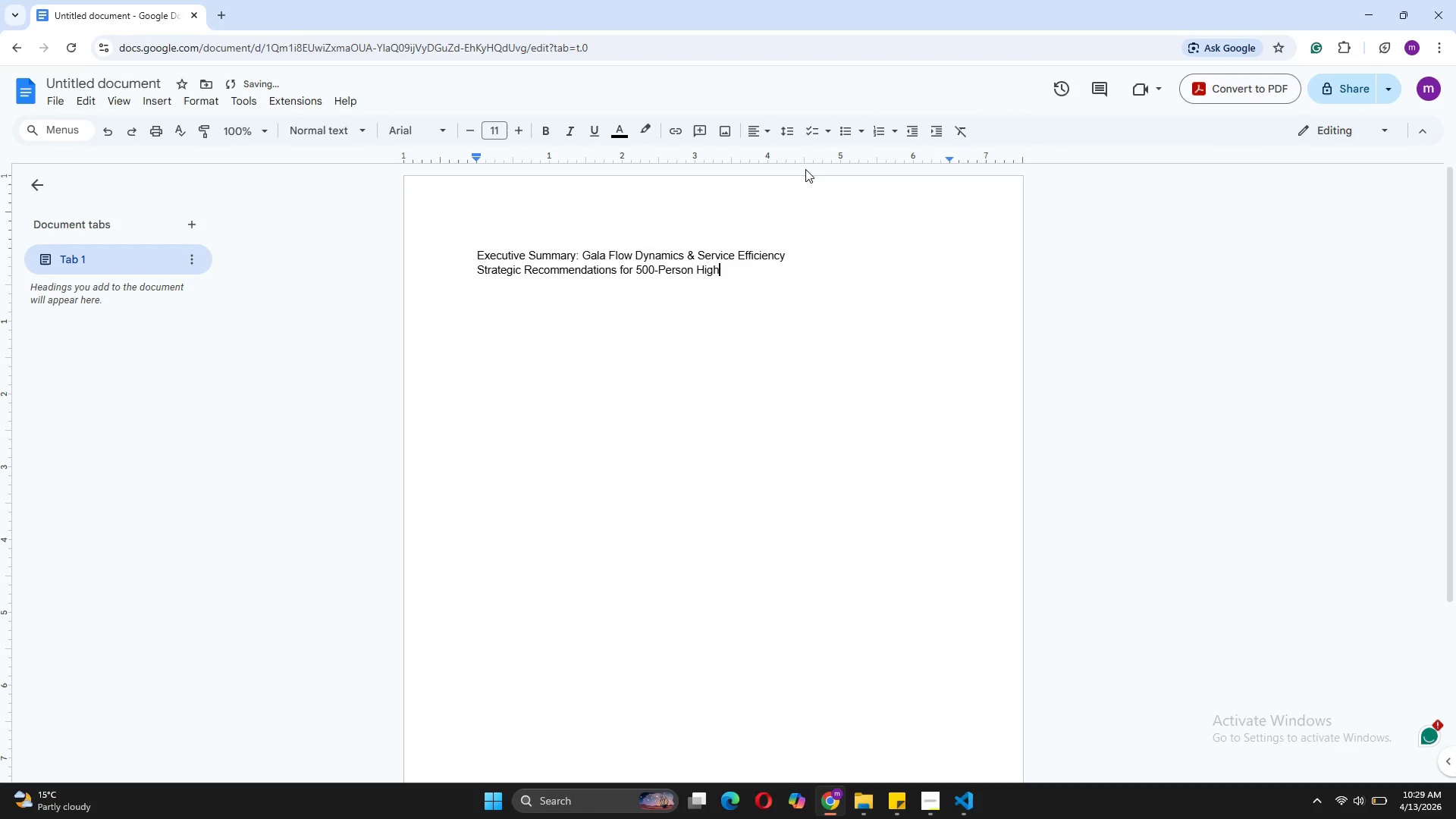 
type(-End Corporate Galas")
 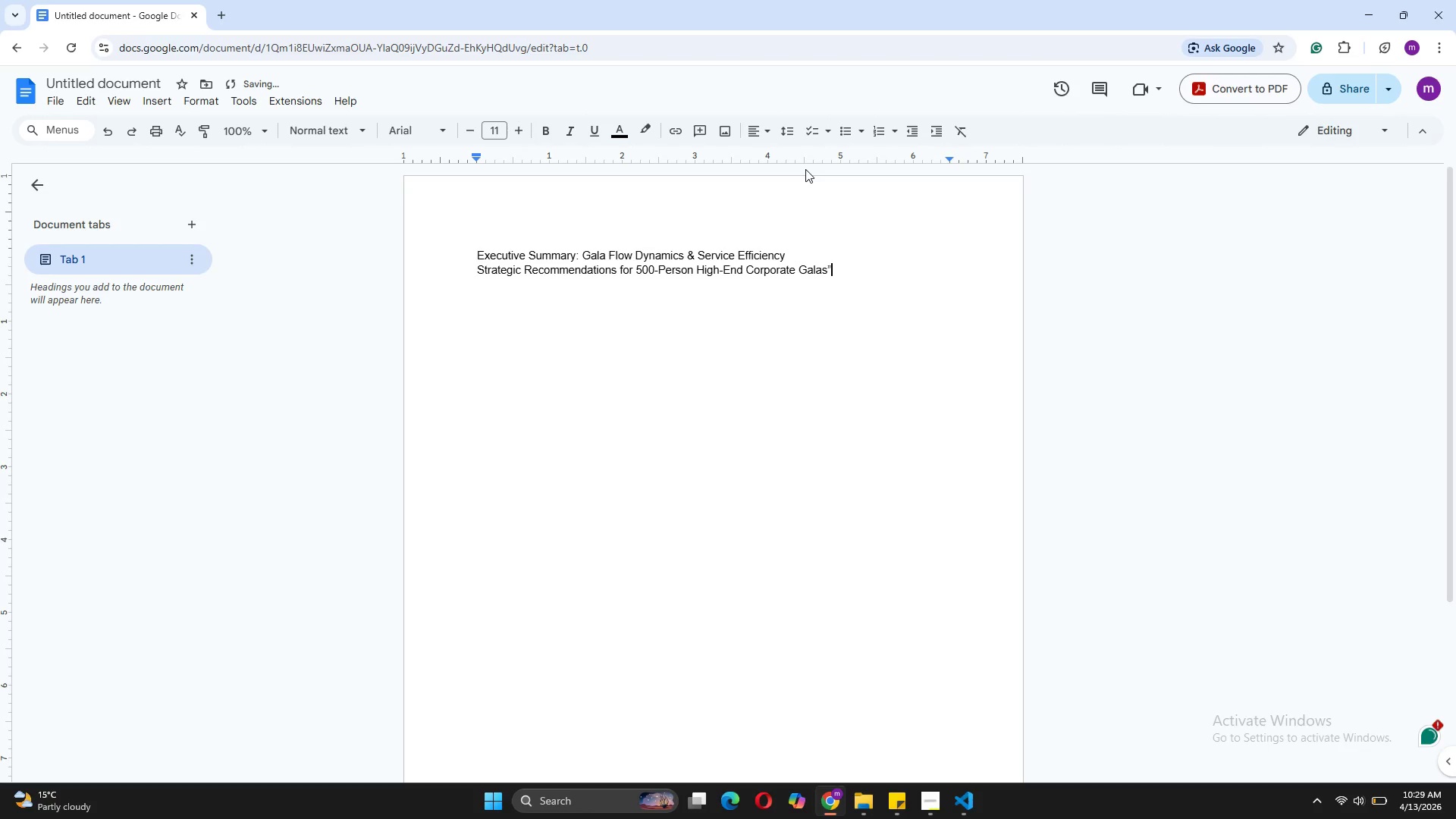 
left_click([965, 806])
 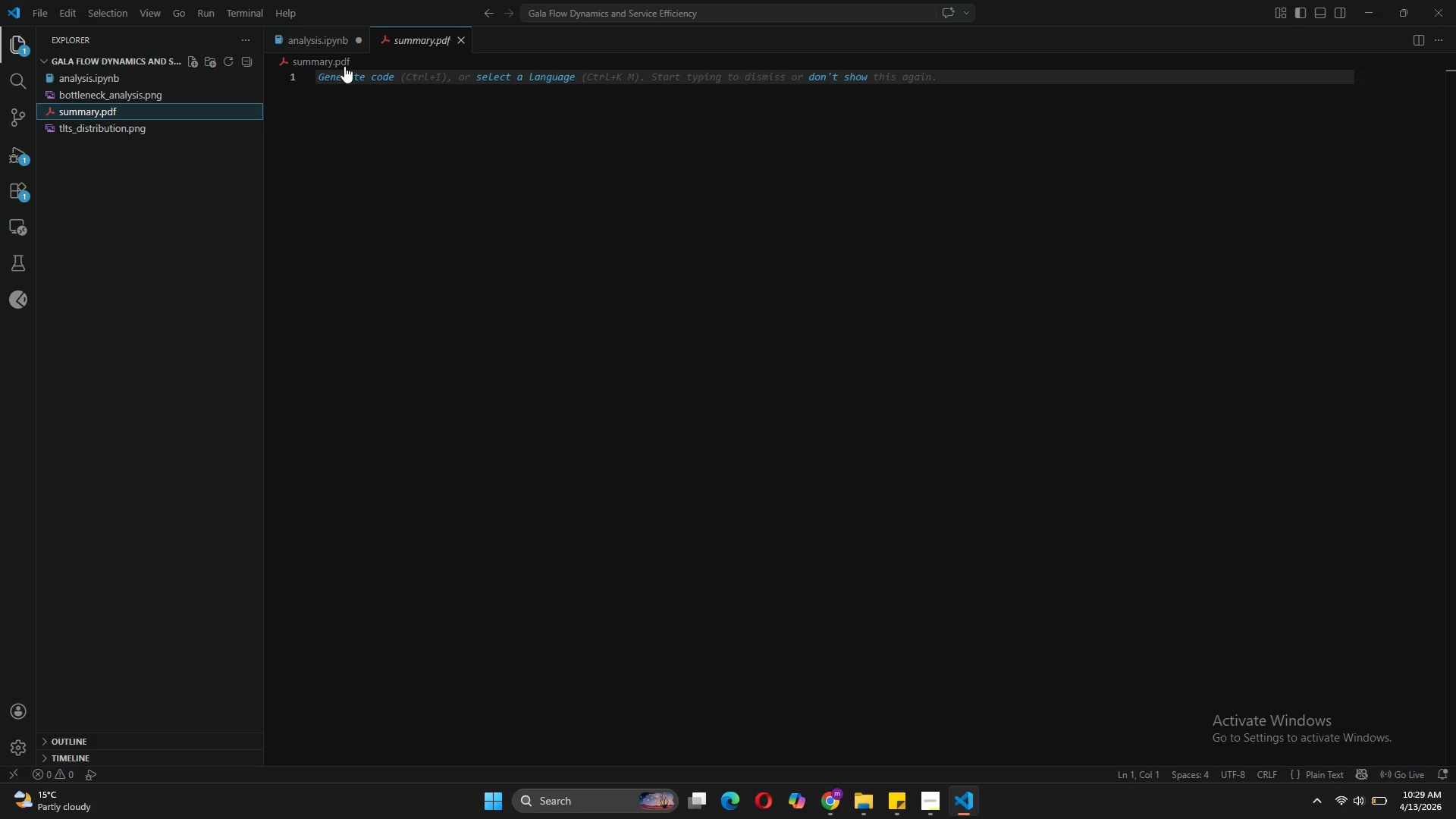 
left_click([328, 40])
 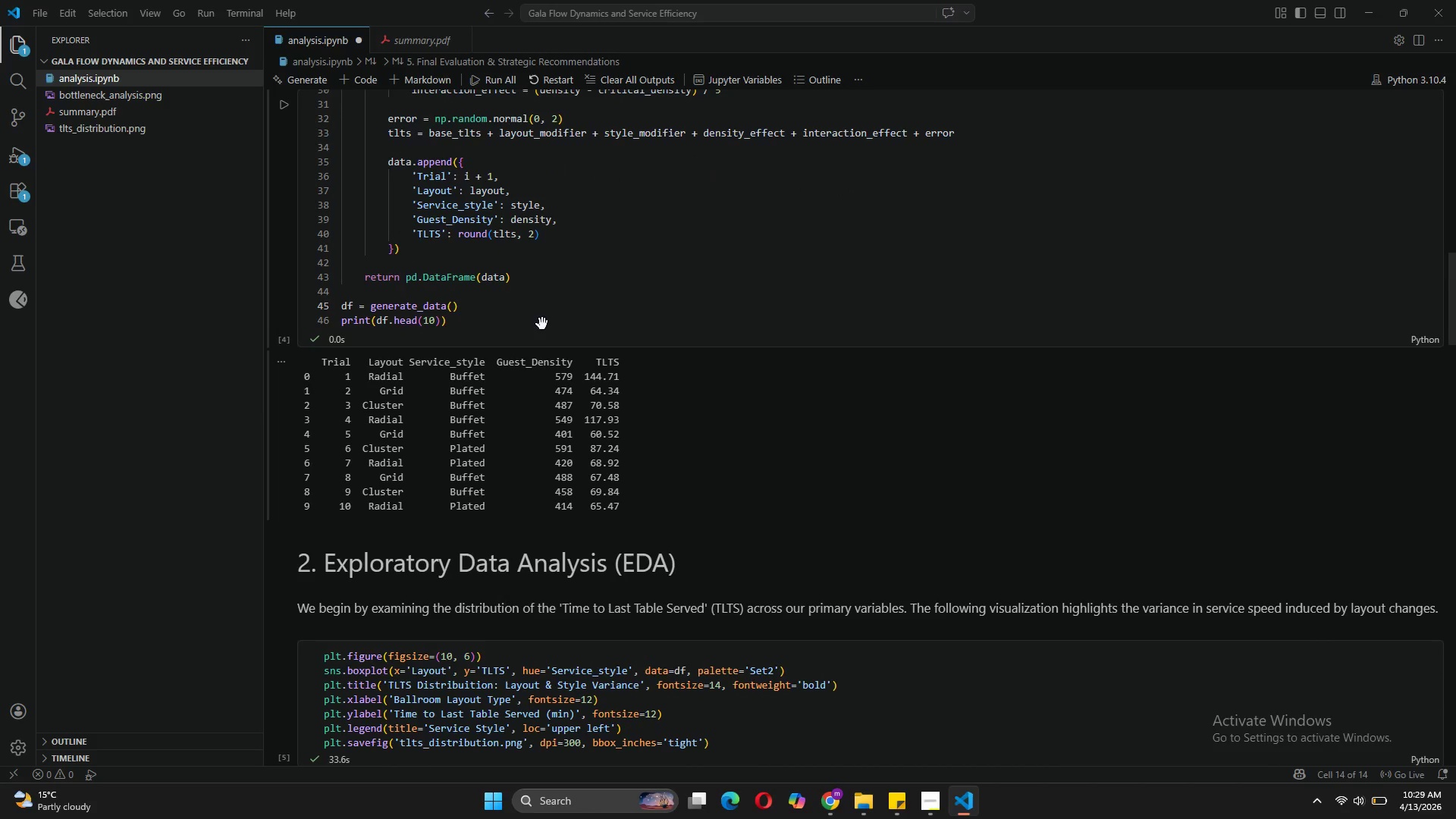 
wait(22.12)
 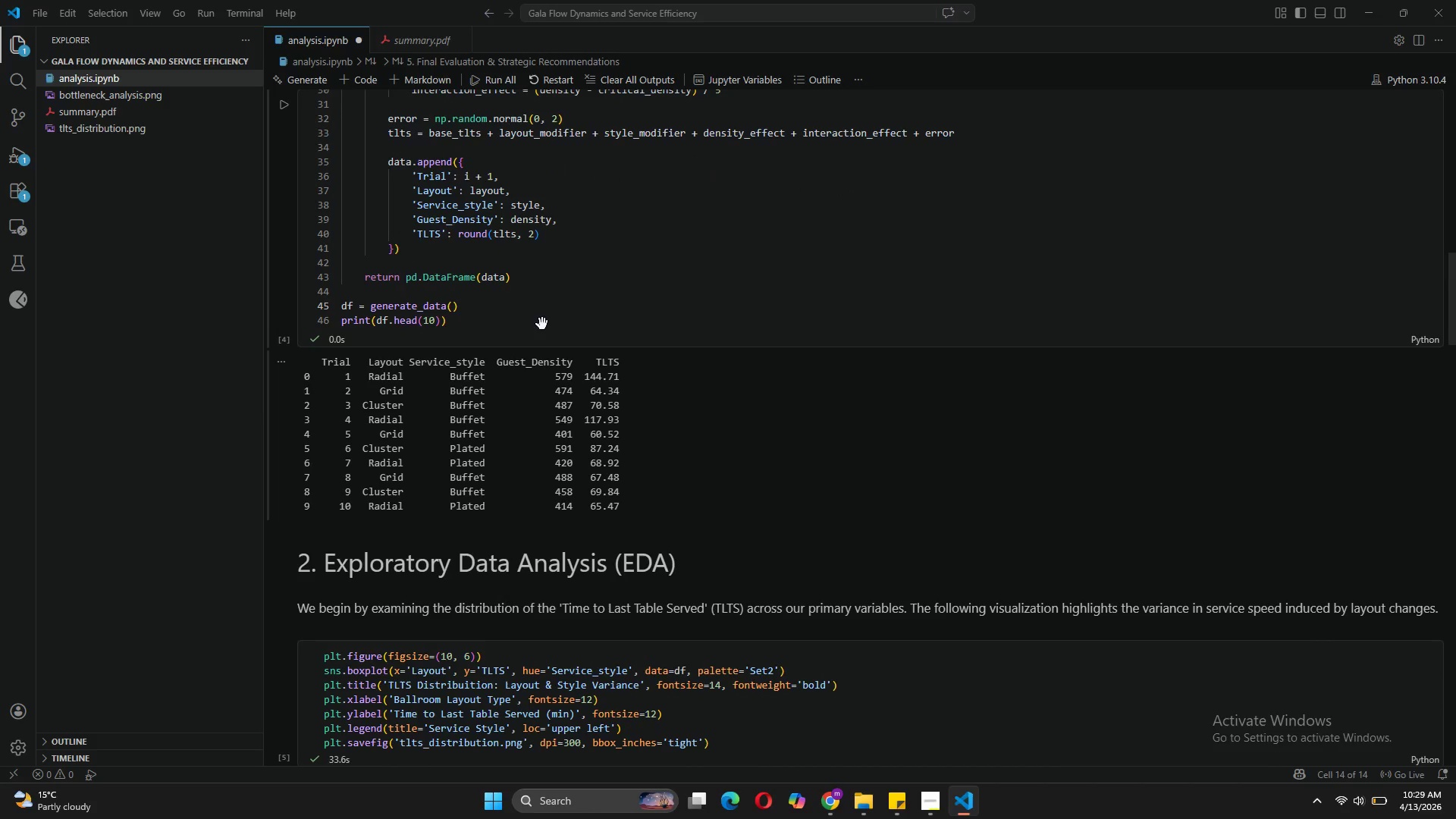 
left_click([921, 805])